 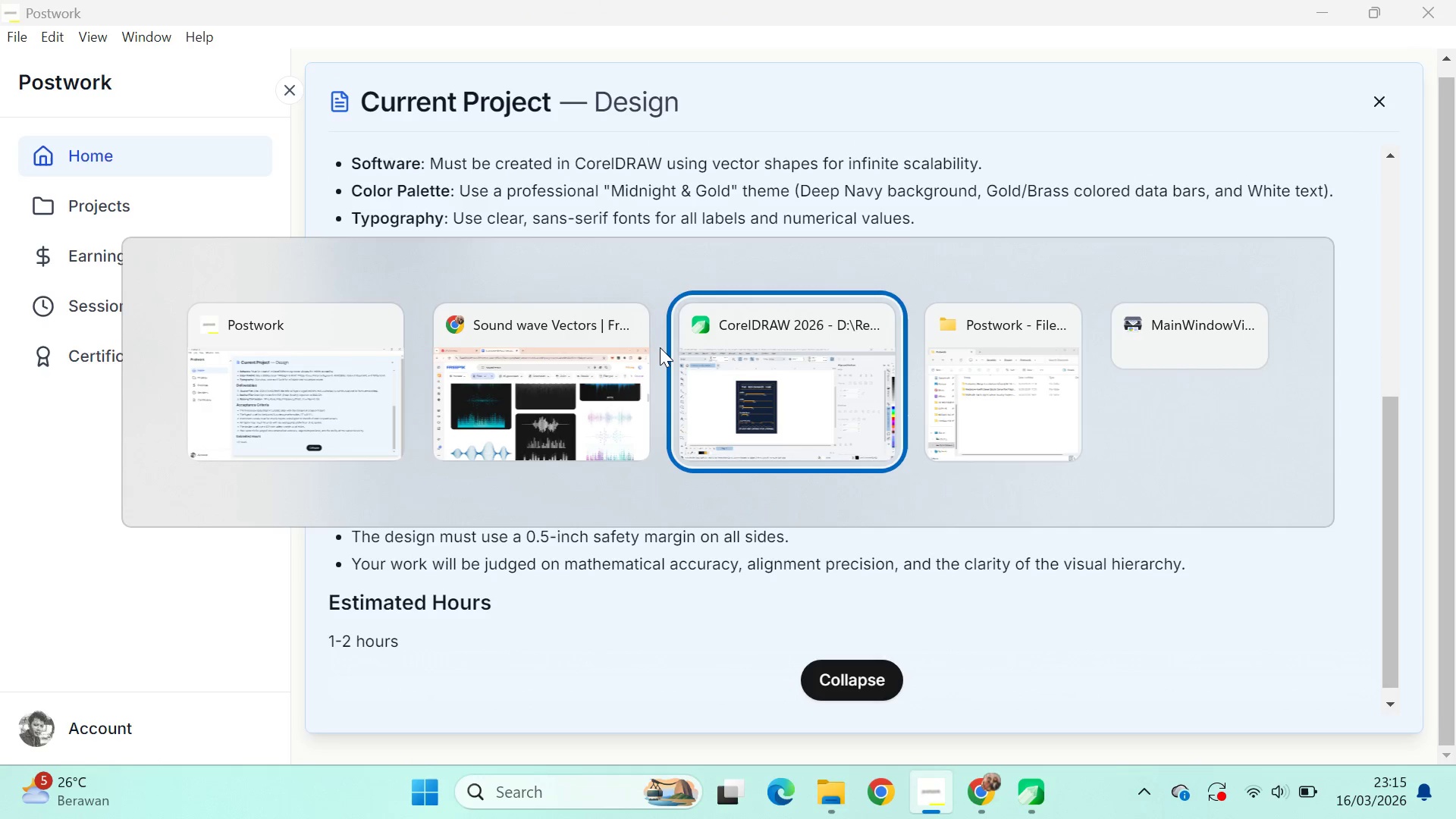 
key(Alt+Tab)
 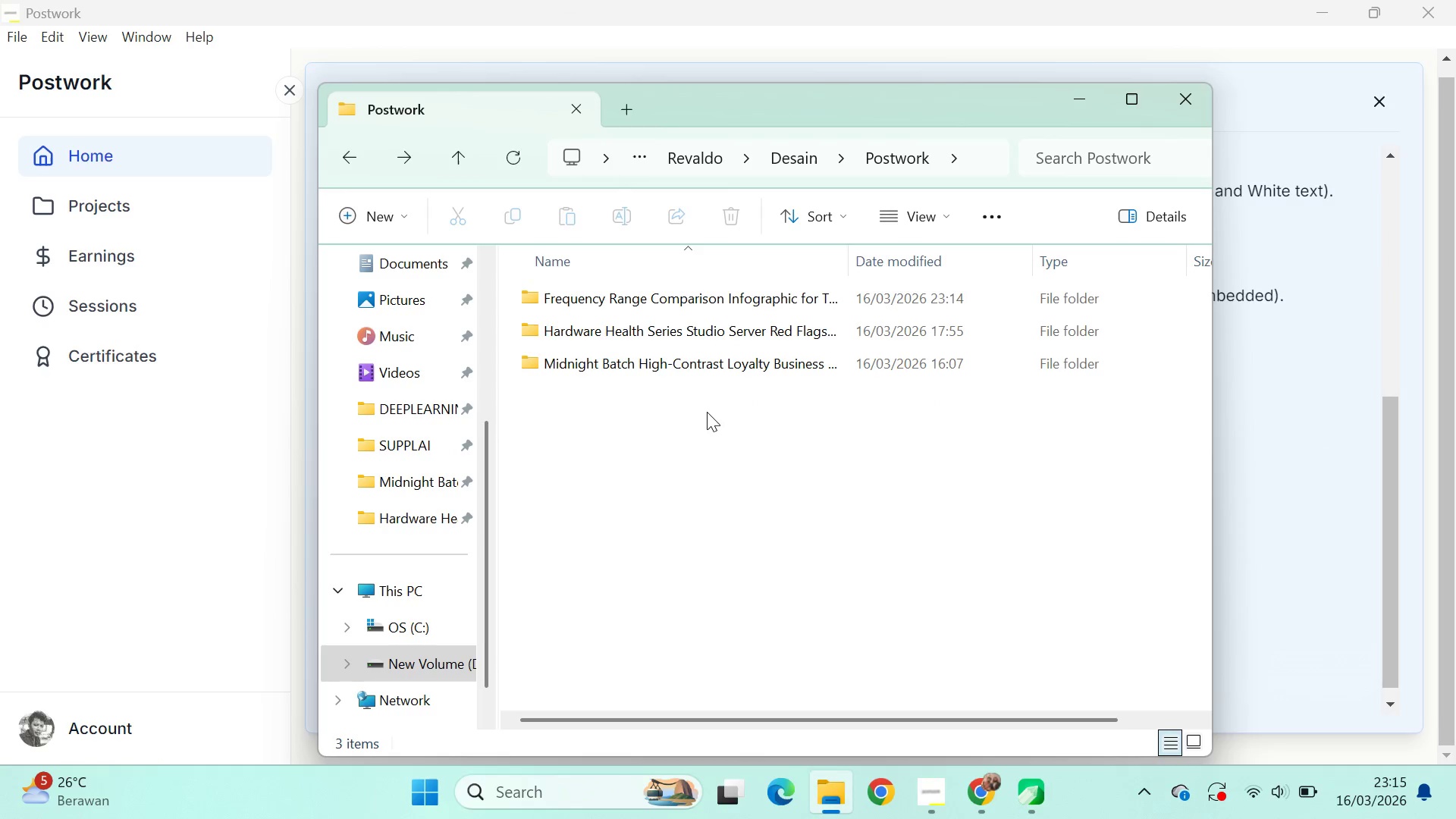 
key(Alt+AltLeft)
 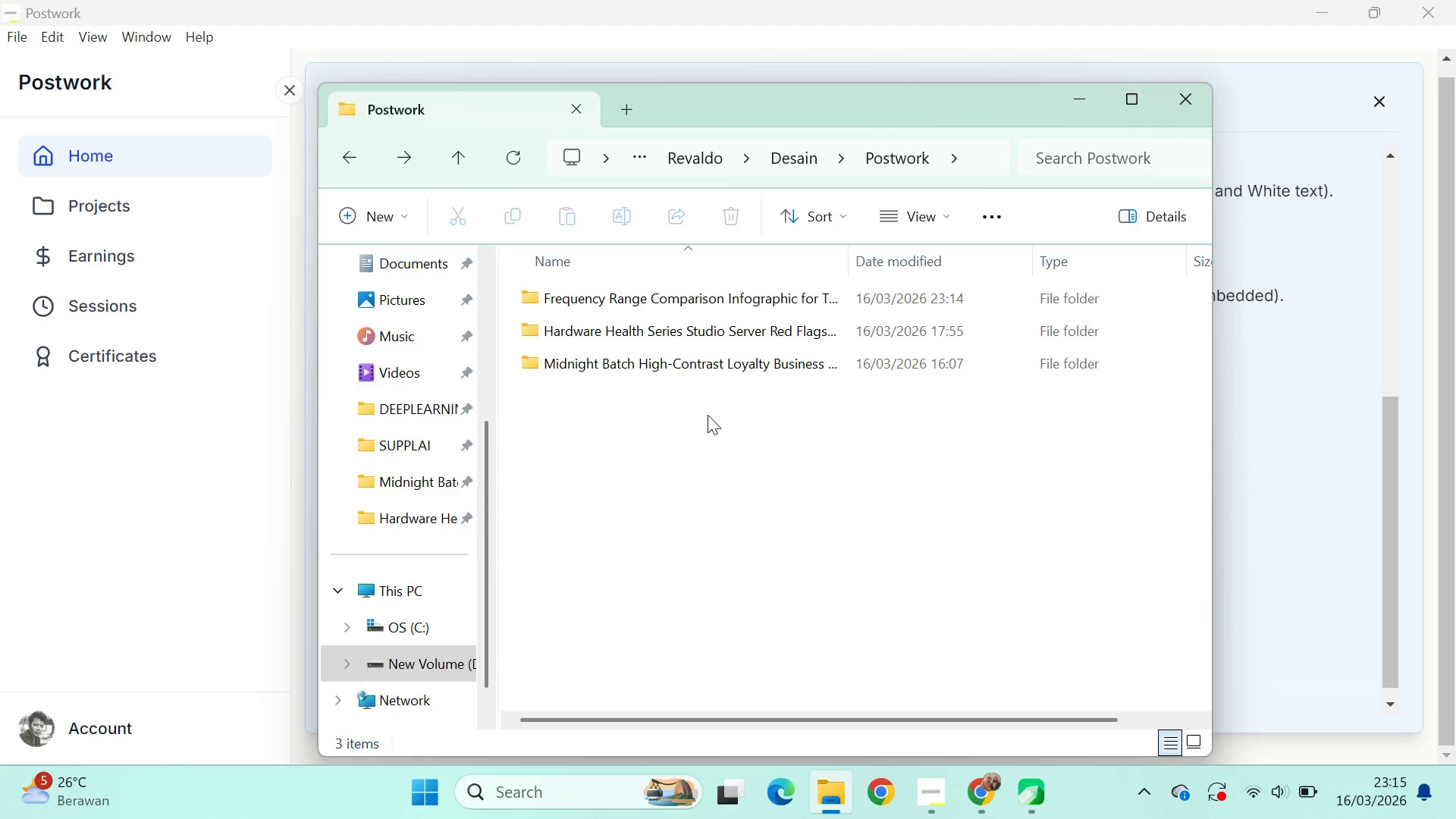 
key(Alt+Tab)
 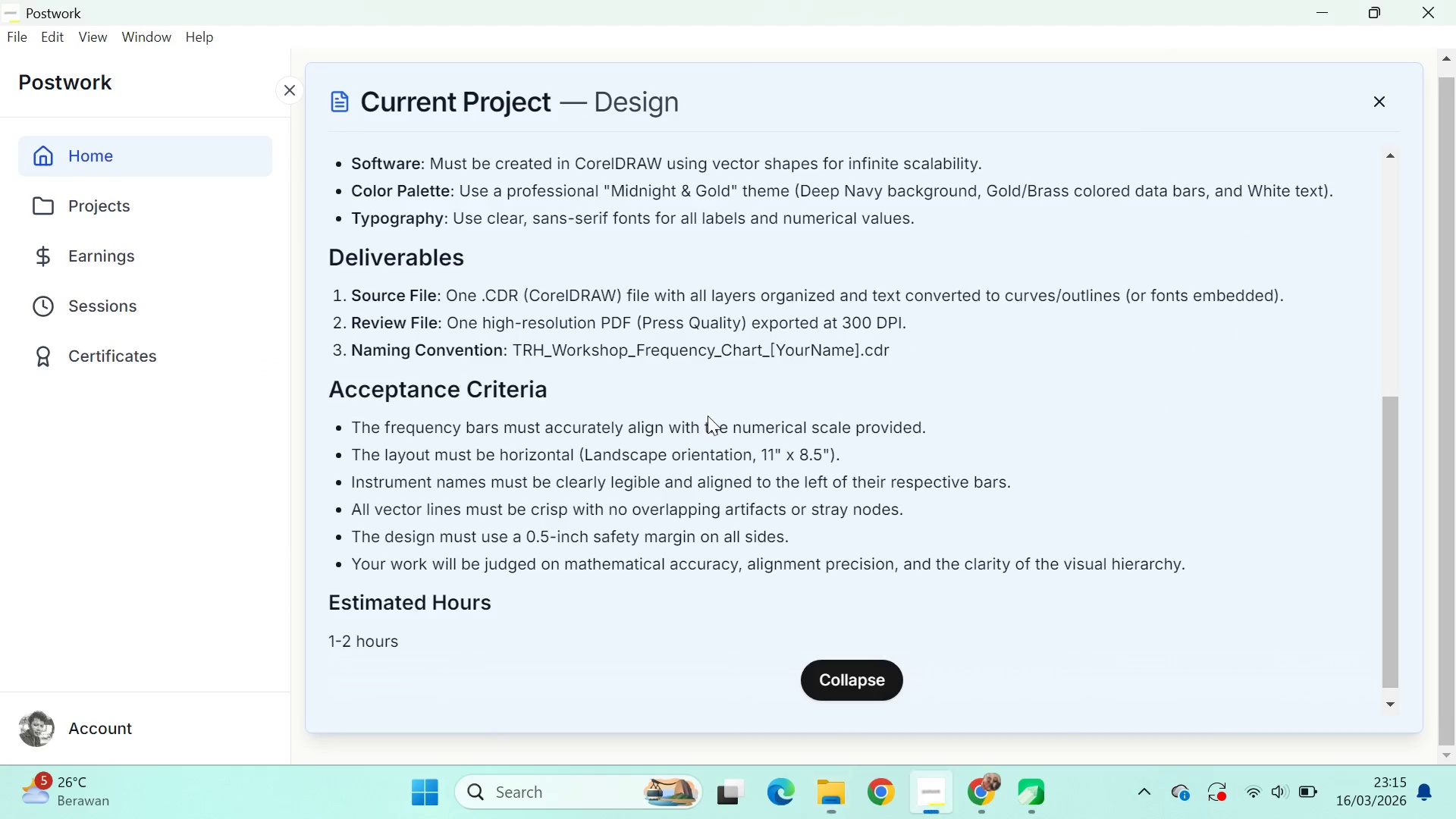 
scroll: coordinate [839, 435], scroll_direction: down, amount: 4.0